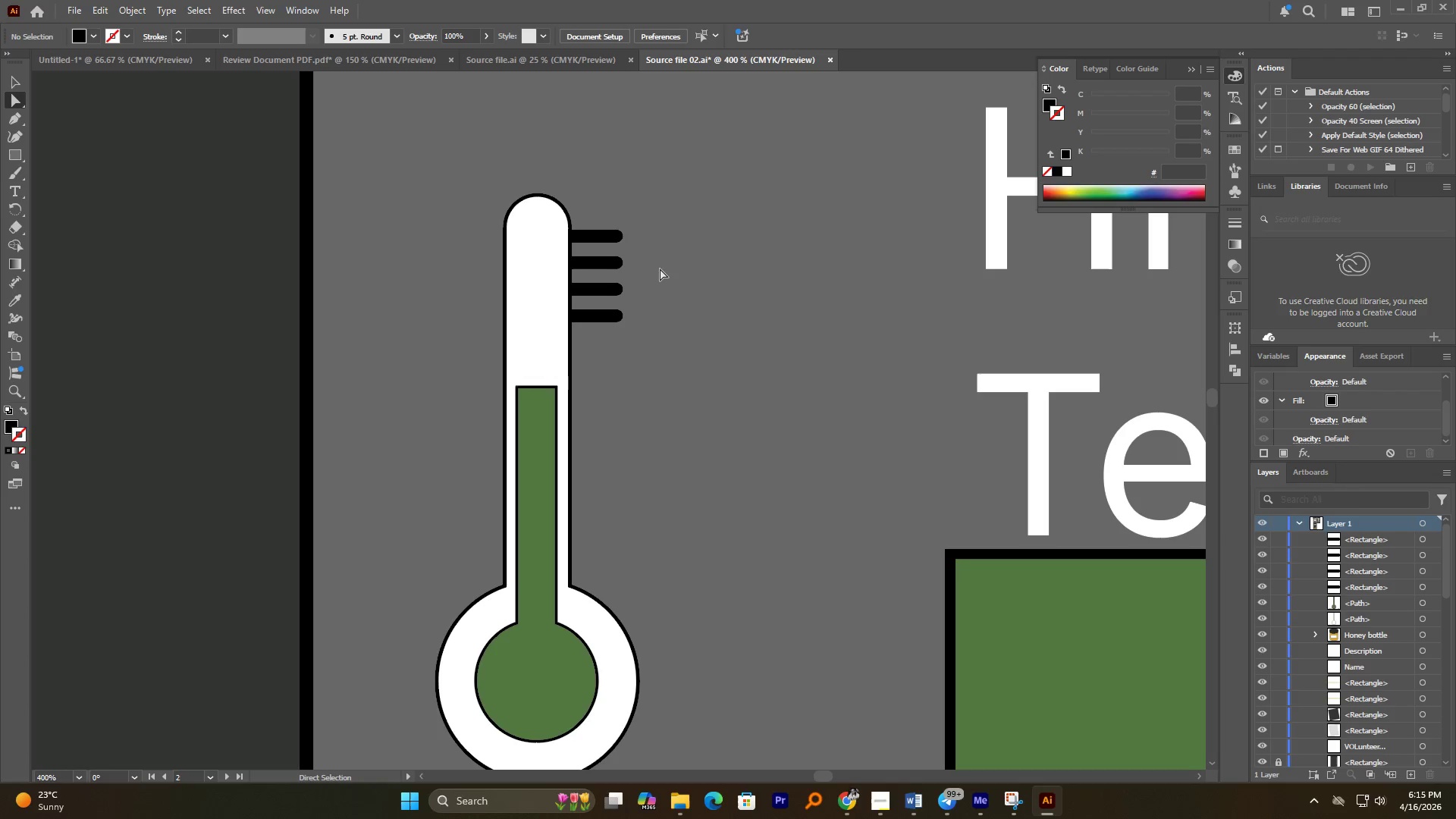 
key(Alt+AltLeft)
 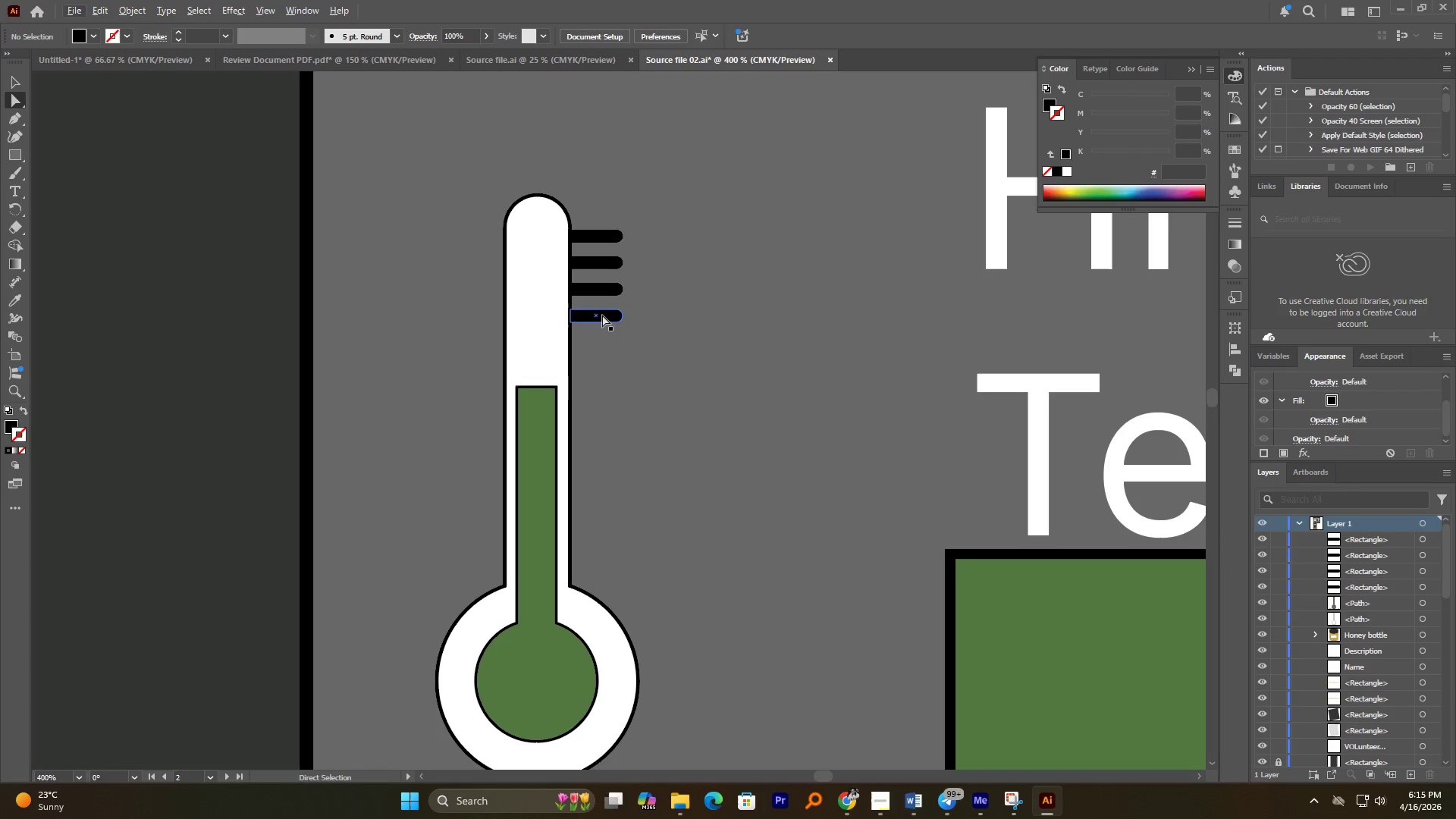 
left_click_drag(start_coordinate=[602, 315], to_coordinate=[596, 560])
 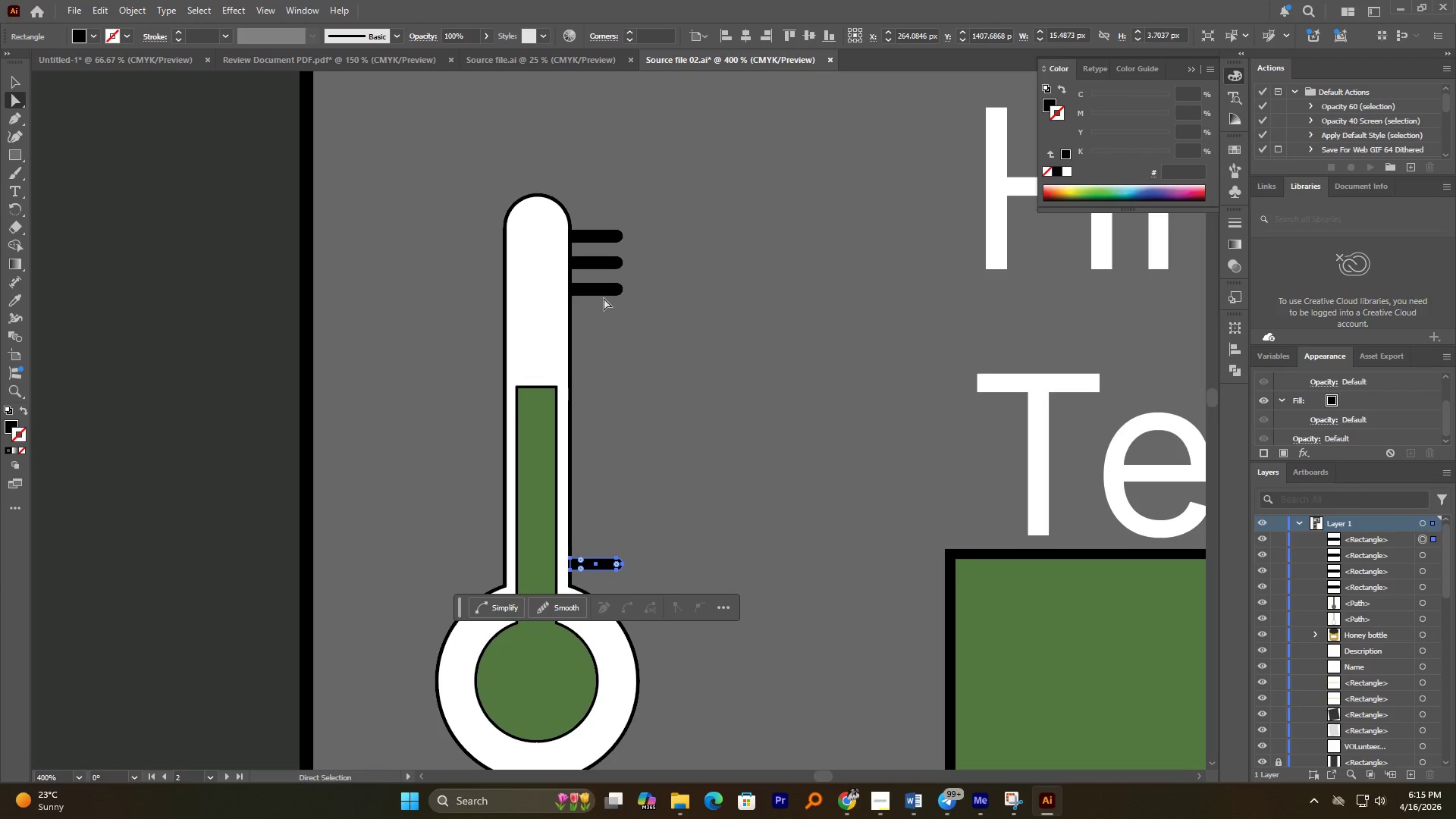 
hold_key(key=ShiftLeft, duration=1.25)
 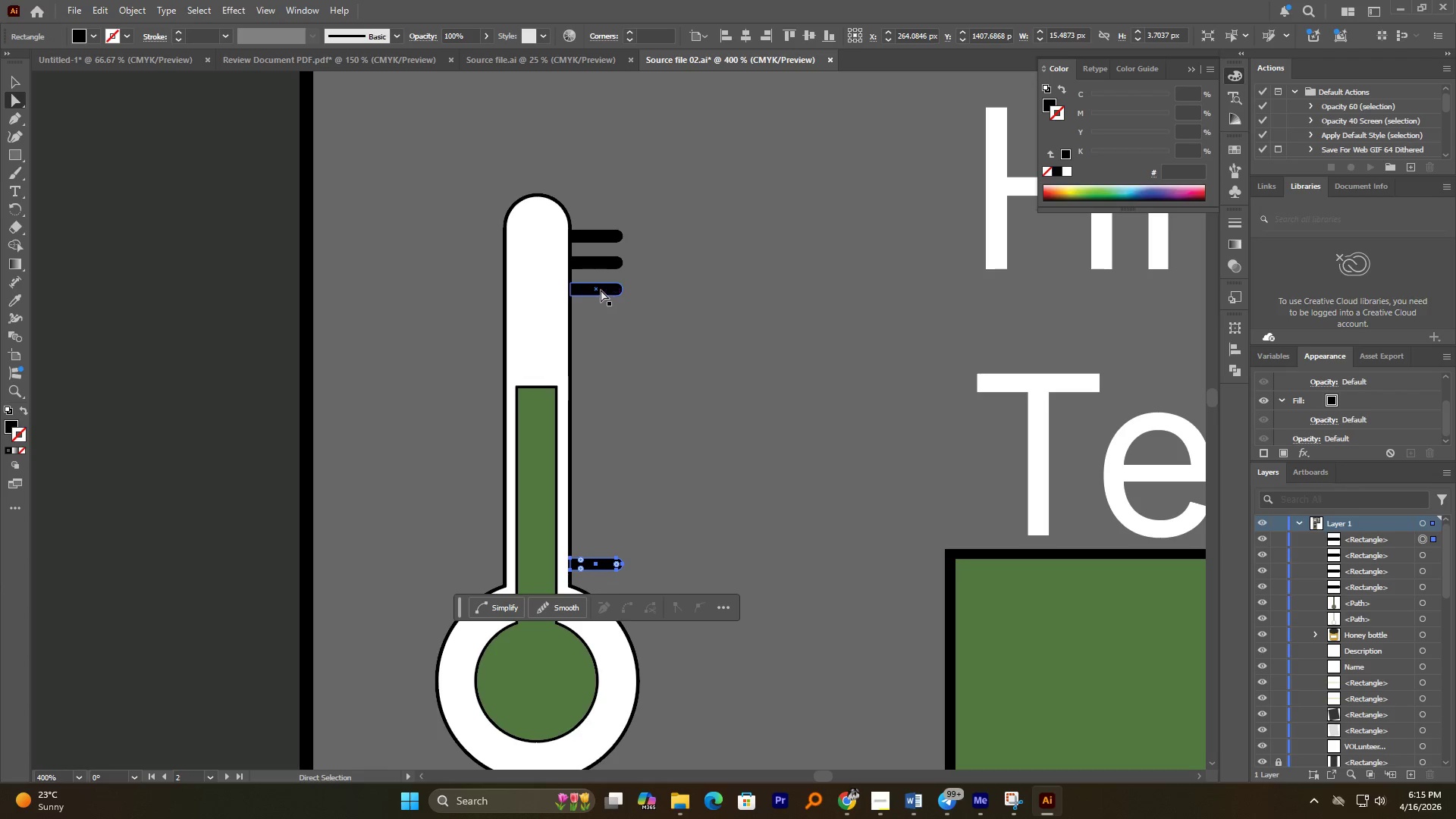 
left_click_drag(start_coordinate=[601, 290], to_coordinate=[594, 492])
 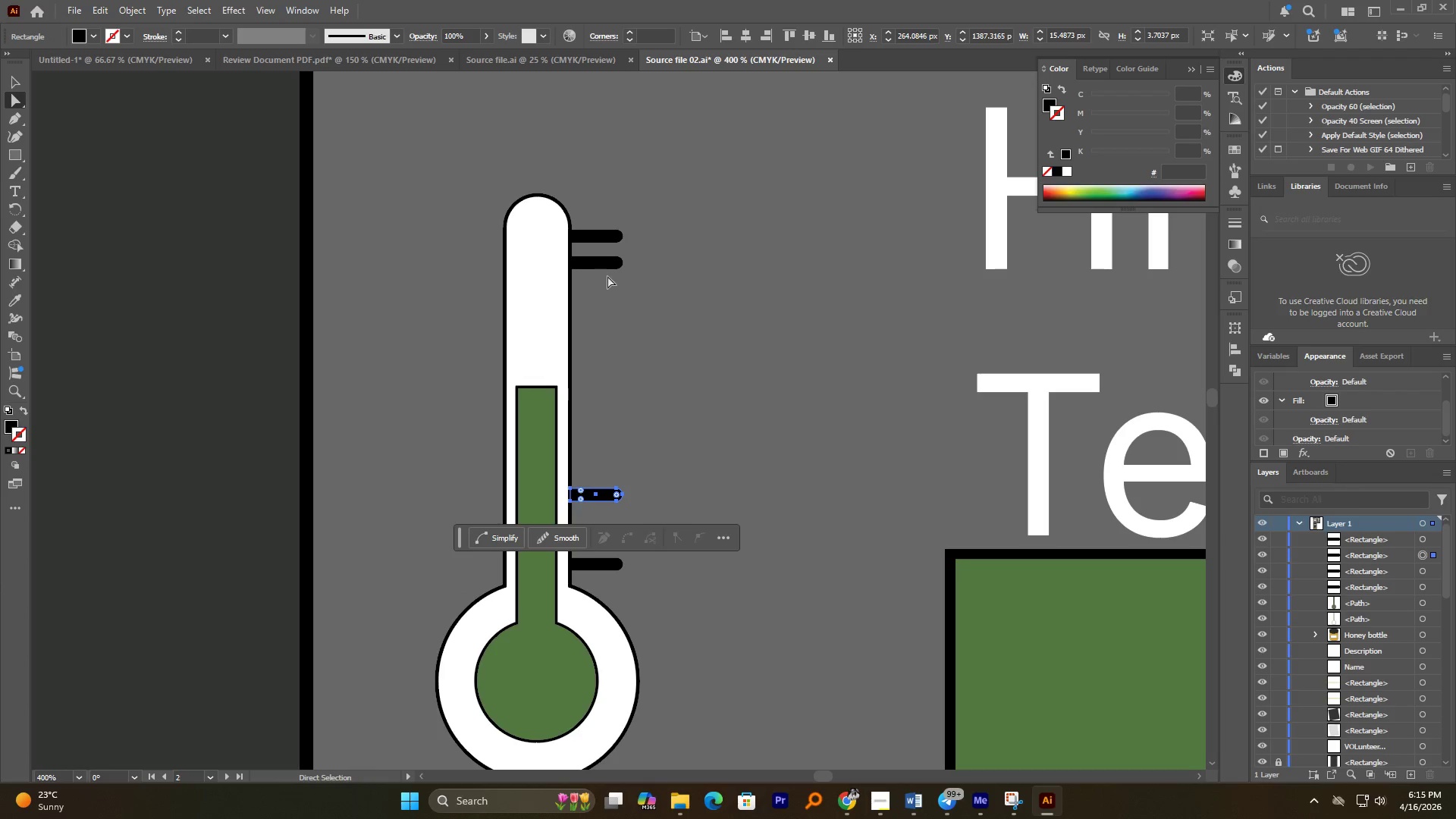 
hold_key(key=ShiftLeft, duration=1.02)
 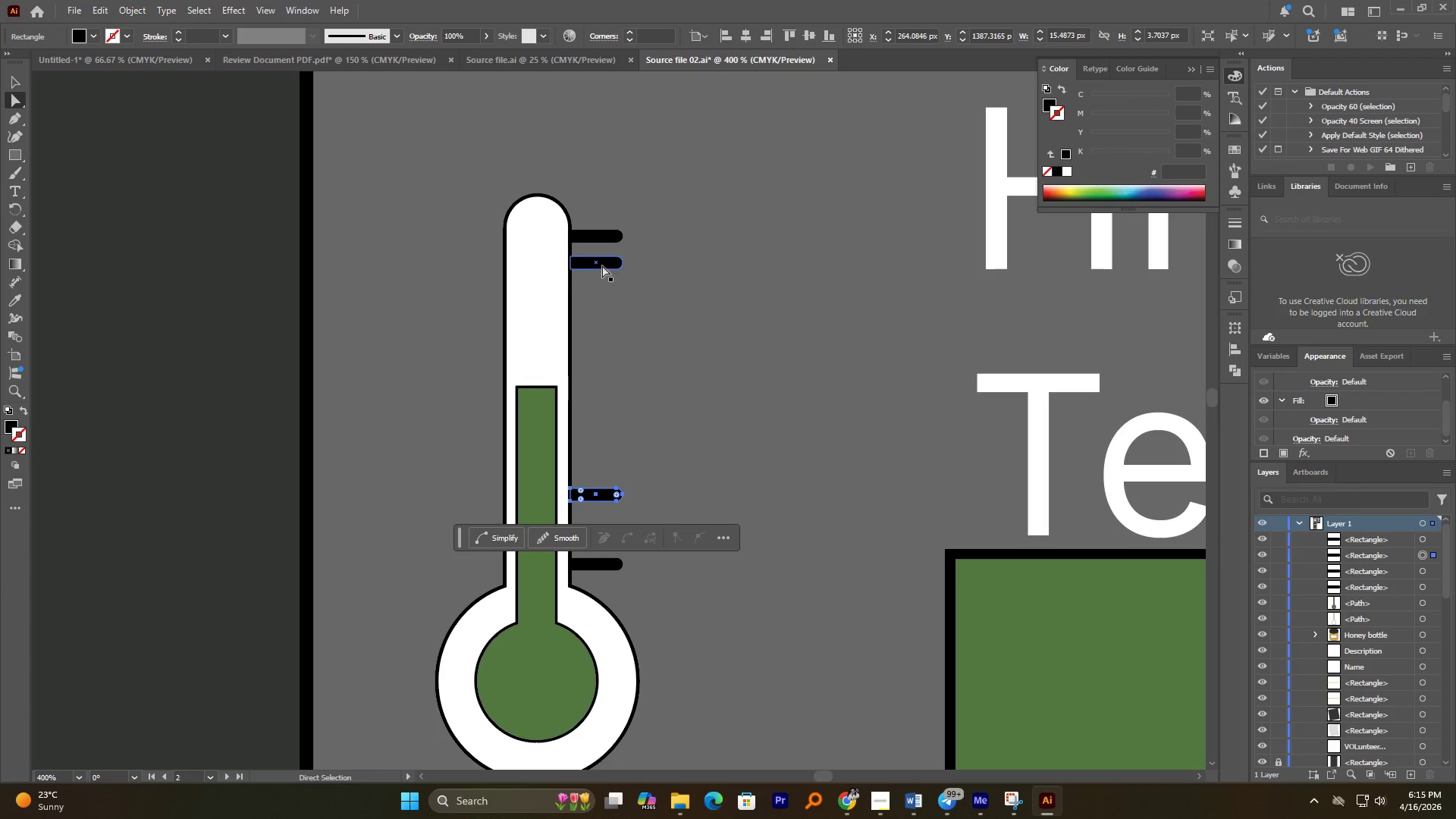 
left_click_drag(start_coordinate=[602, 265], to_coordinate=[597, 423])
 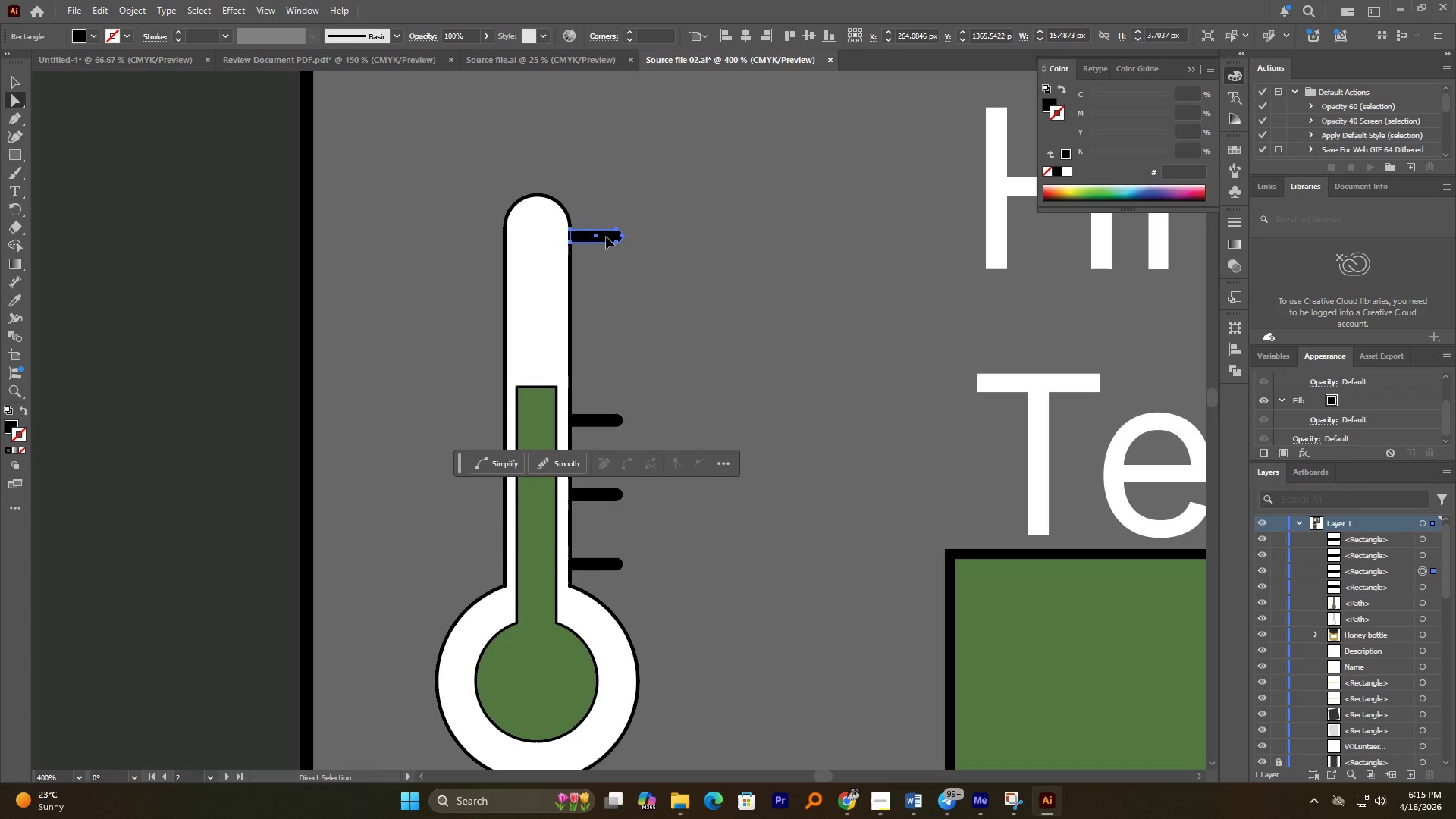 
hold_key(key=ShiftLeft, duration=1.11)
 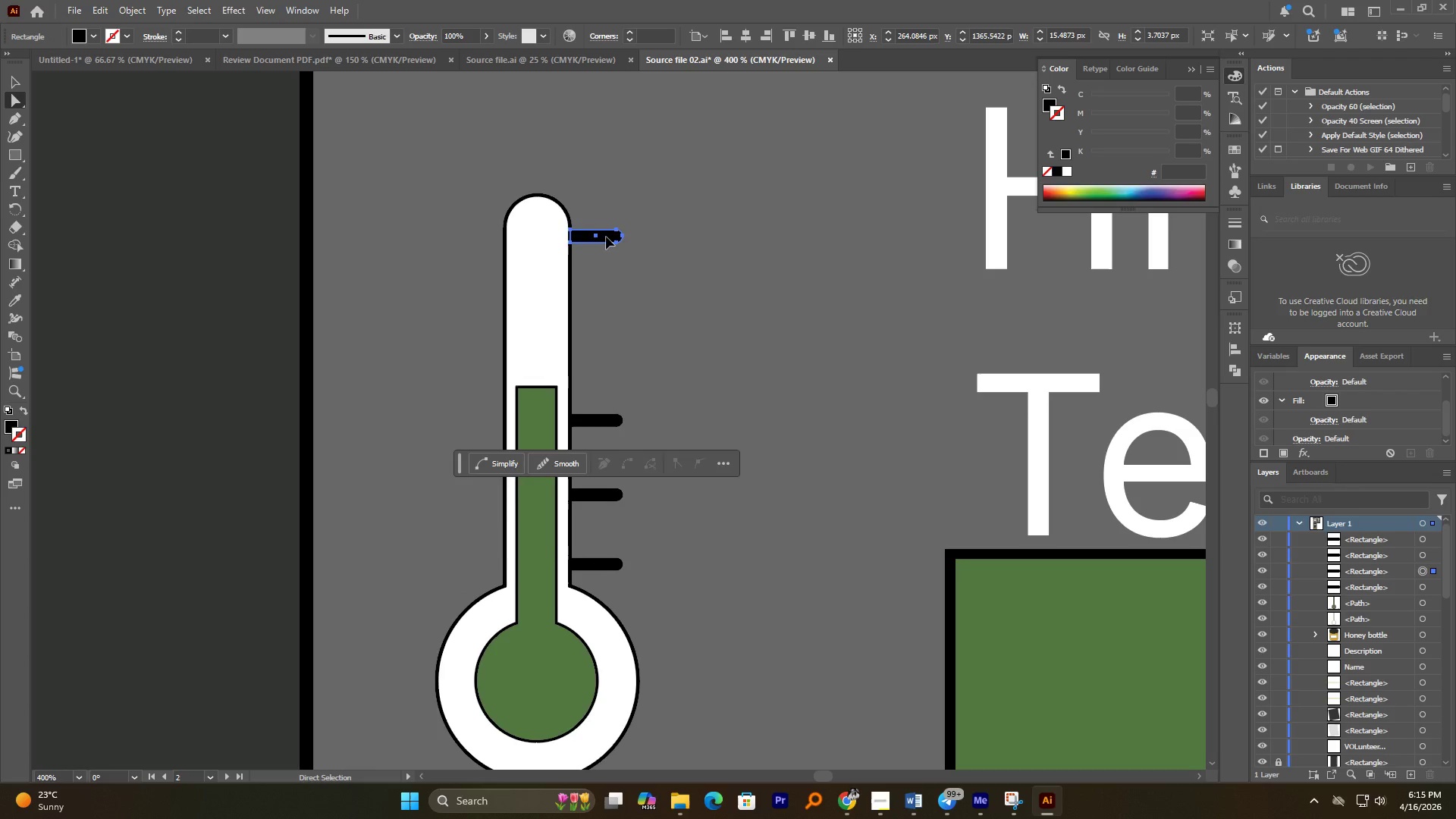 
left_click_drag(start_coordinate=[606, 234], to_coordinate=[605, 344])
 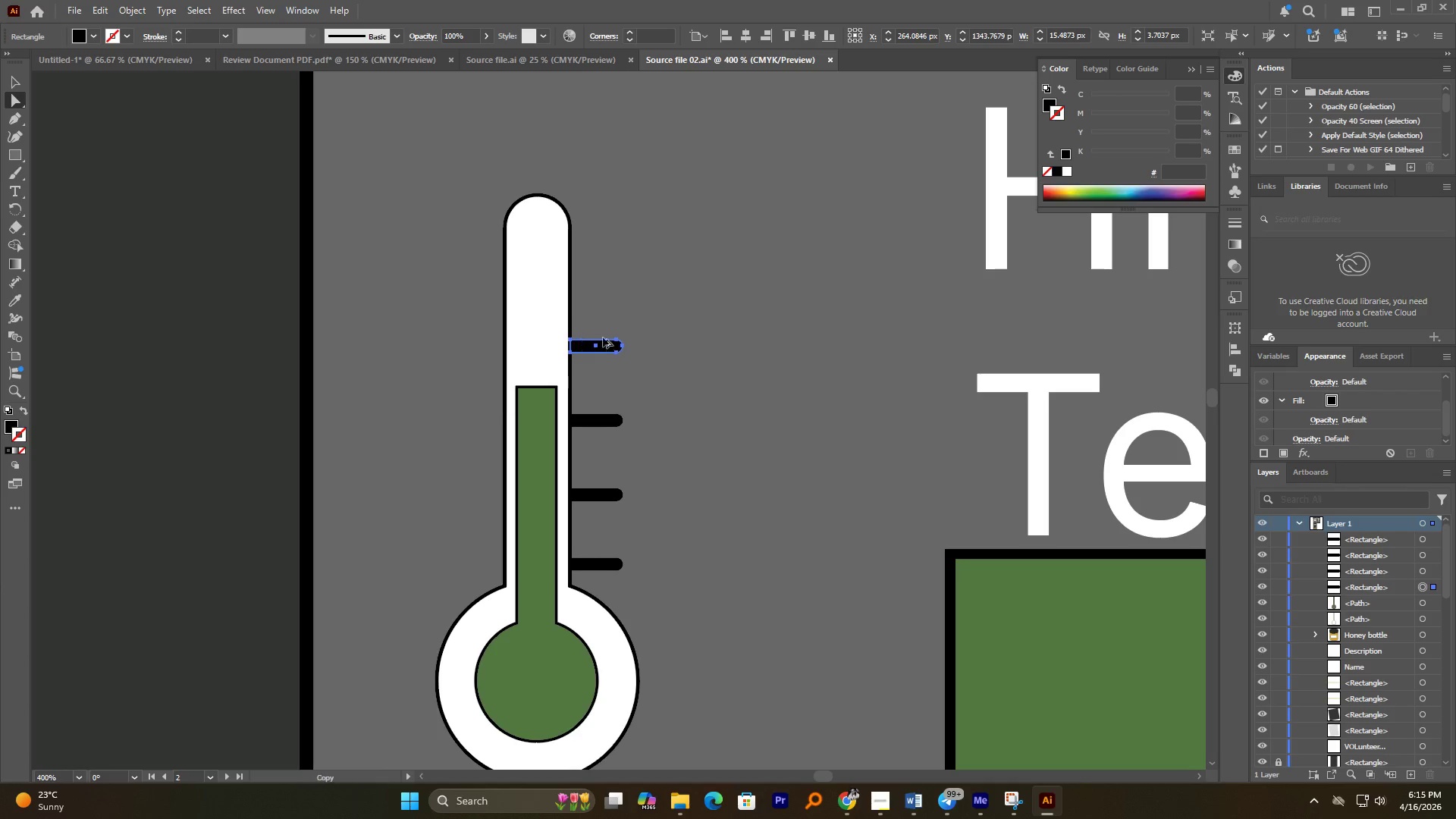 
hold_key(key=ShiftLeft, duration=2.22)
 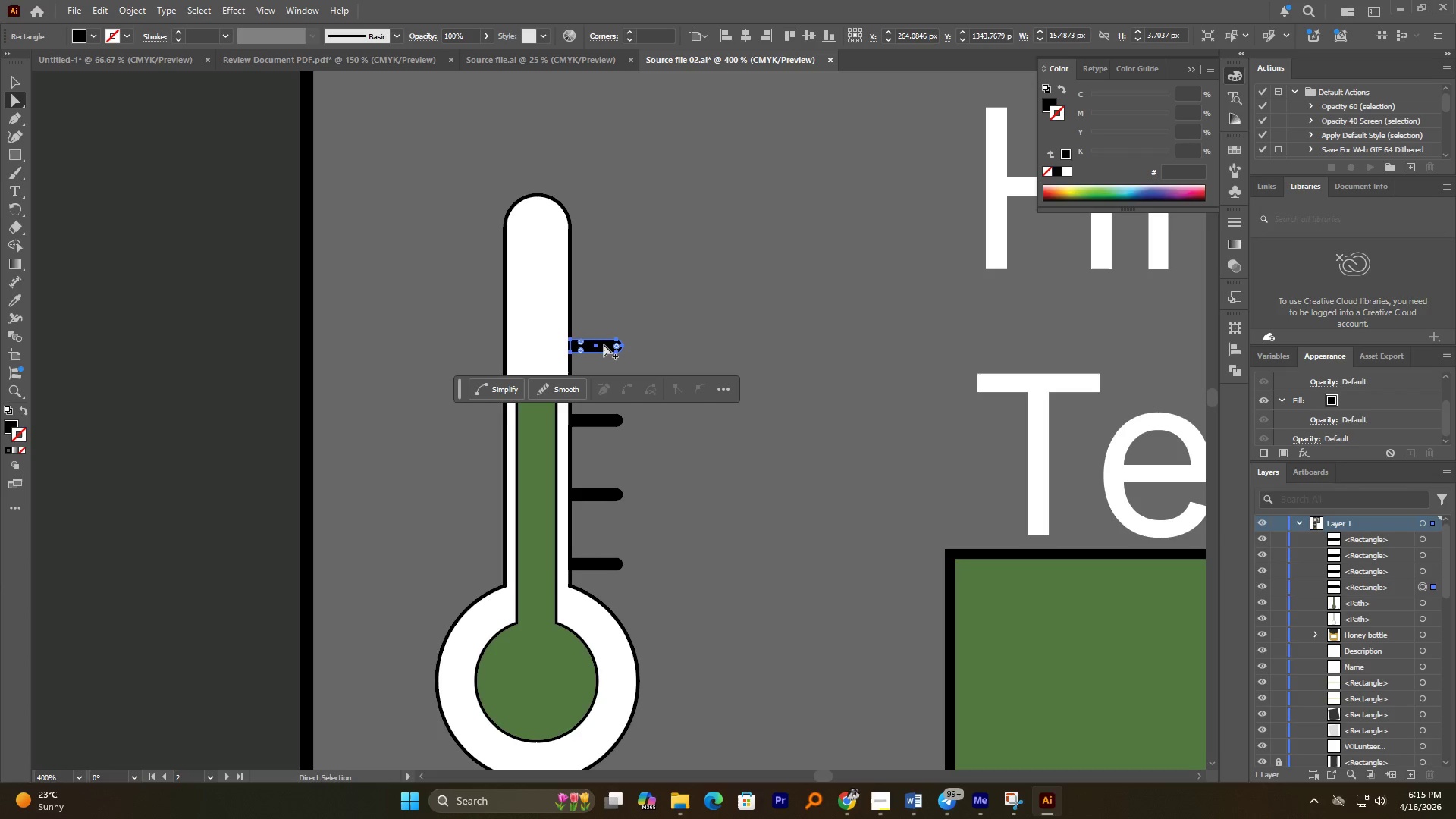 
hold_key(key=AltLeft, duration=4.14)
left_click_drag(start_coordinate=[604, 346], to_coordinate=[599, 280])
 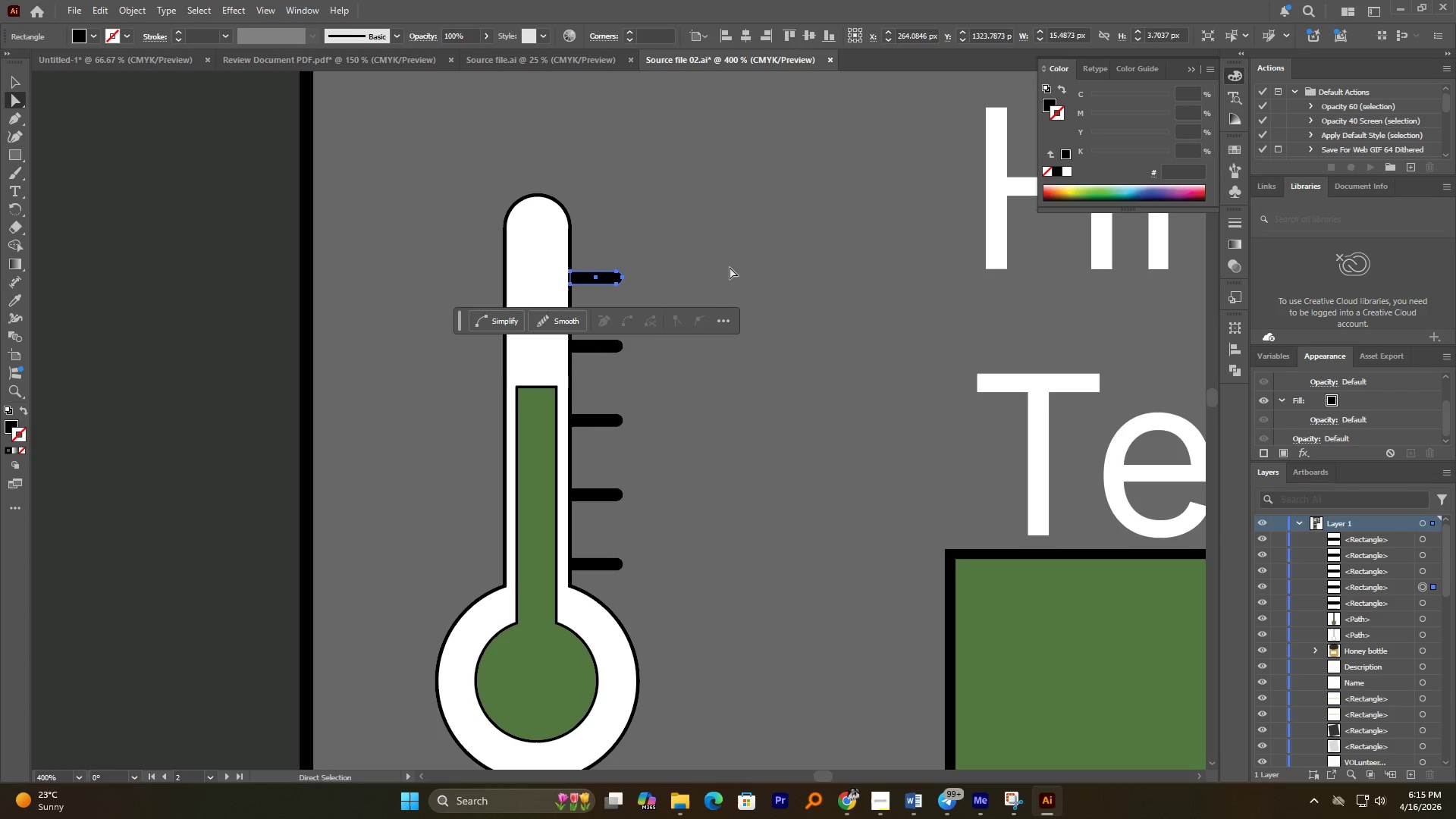 
hold_key(key=ShiftLeft, duration=3.78)
 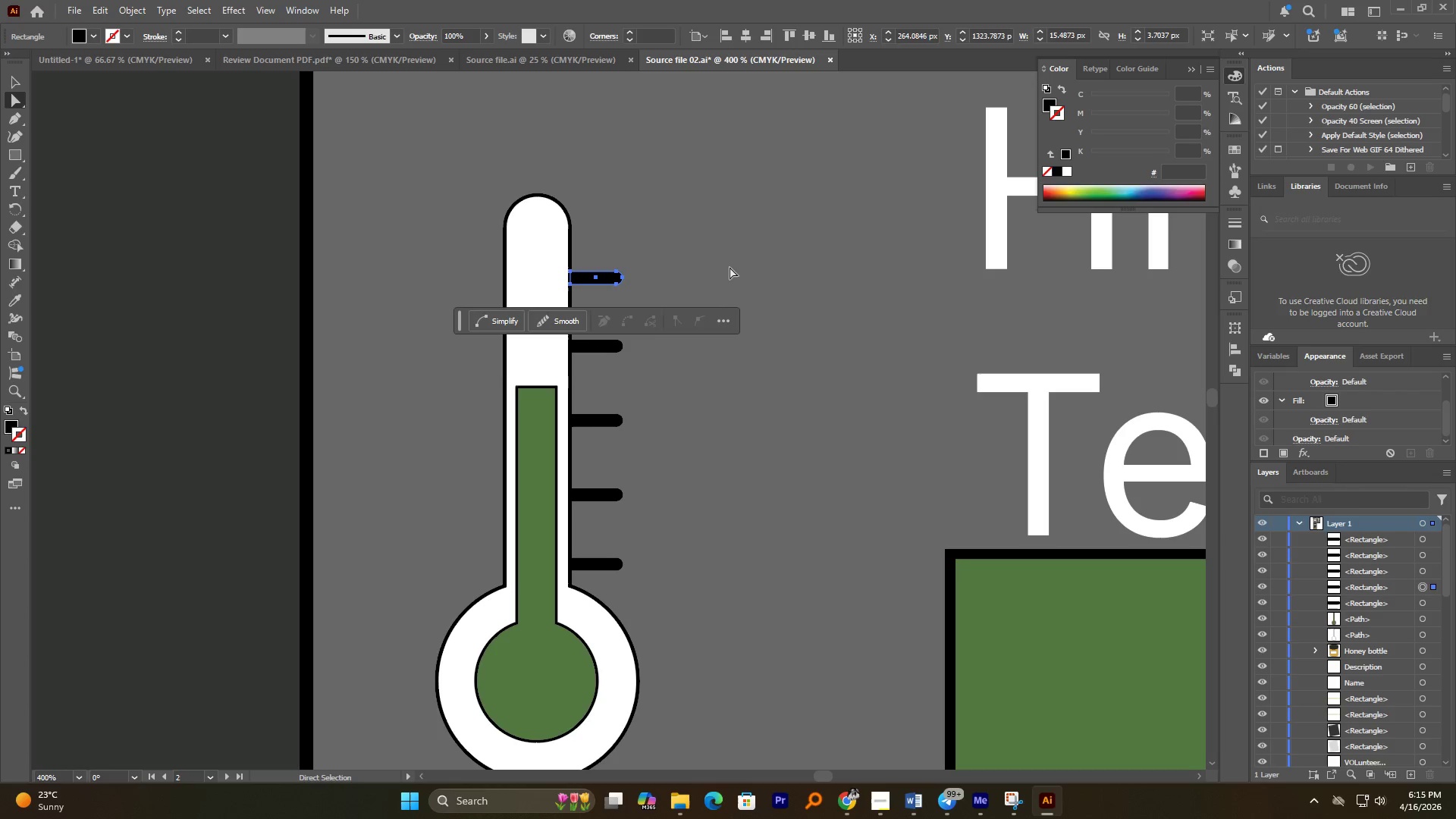 
left_click([730, 267])
 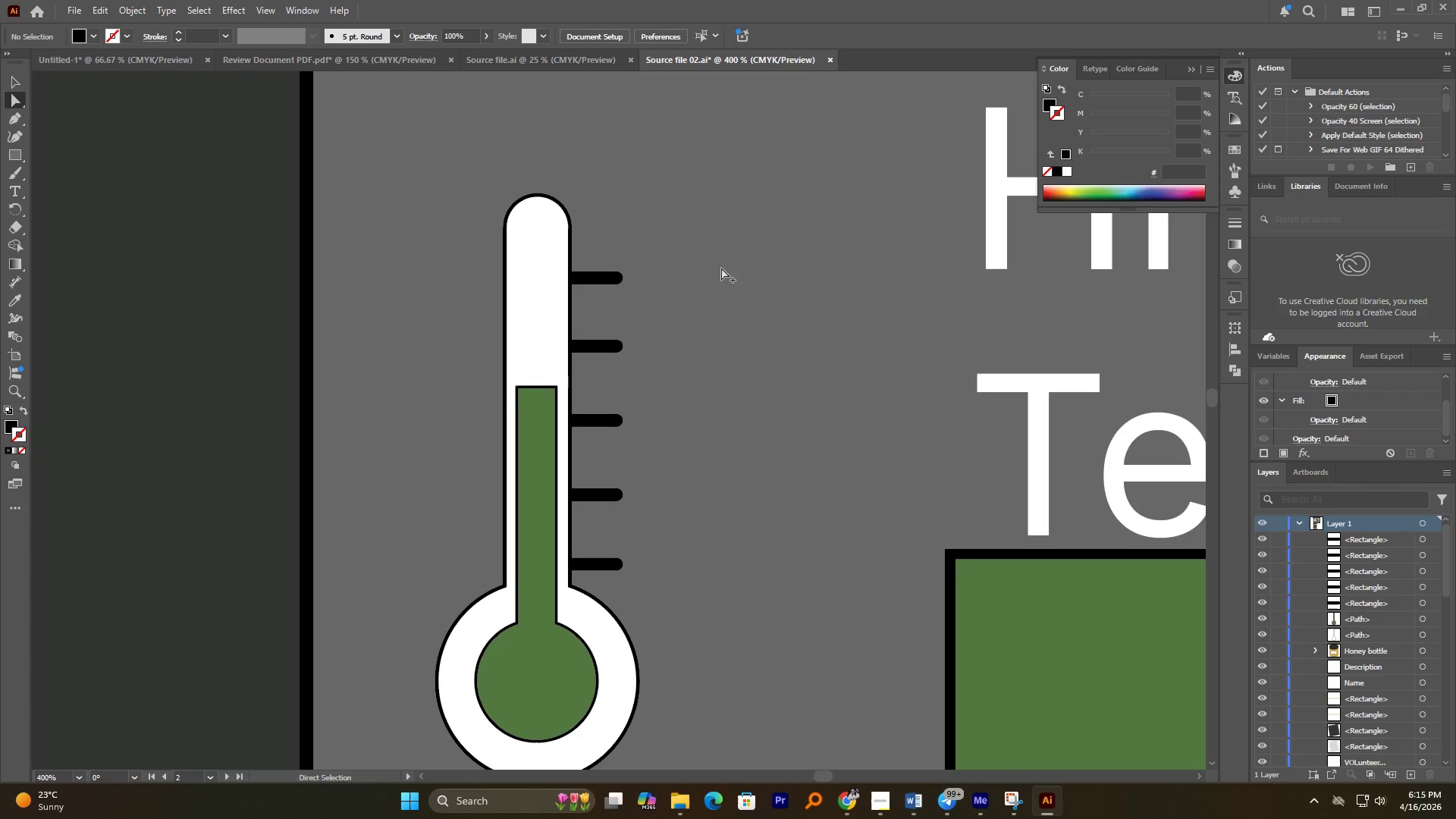 
hold_key(key=AltLeft, duration=1.12)
scroll: coordinate [701, 282], scroll_direction: down, amount: 3.0
 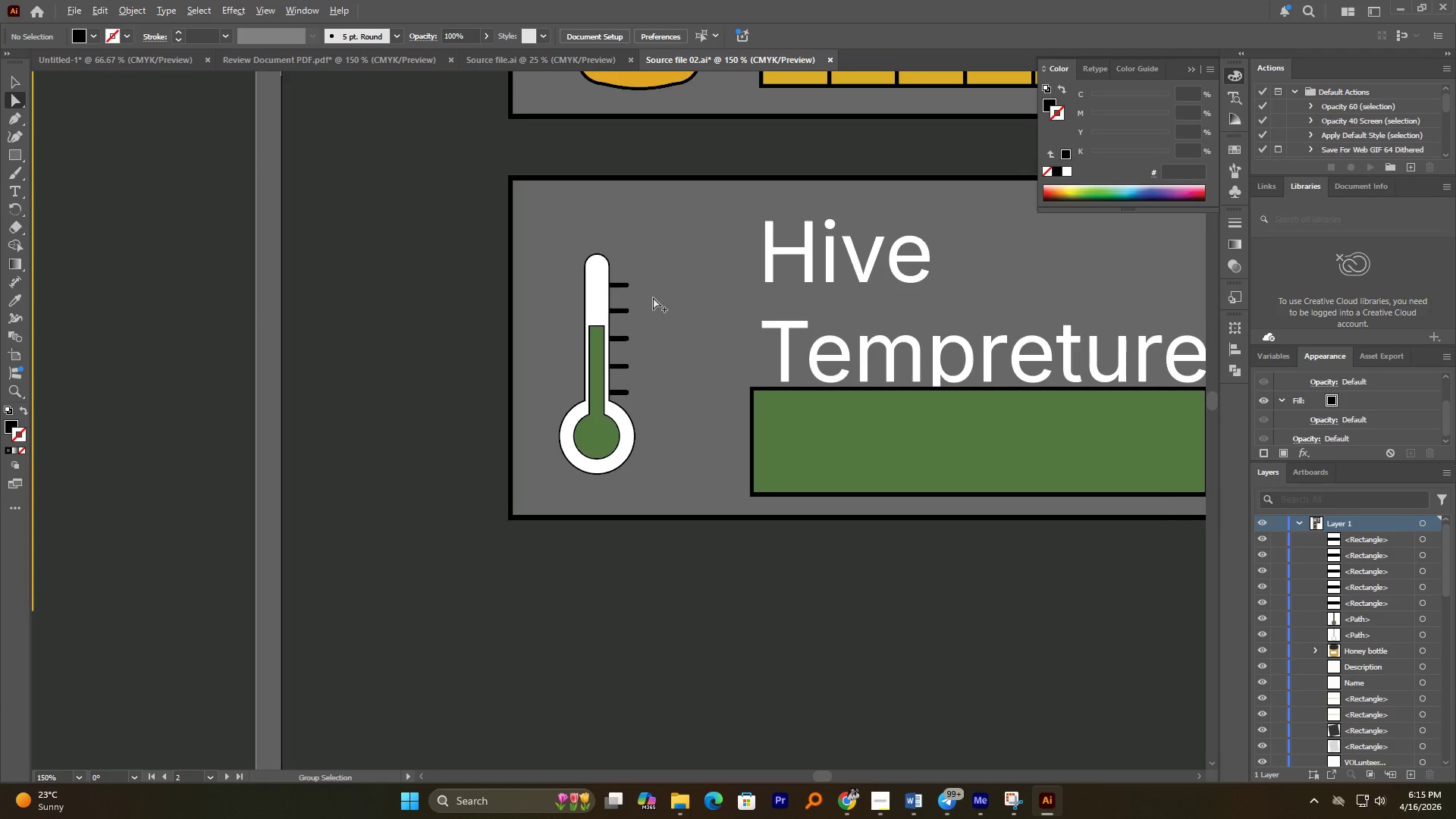 
key(Control+S)
 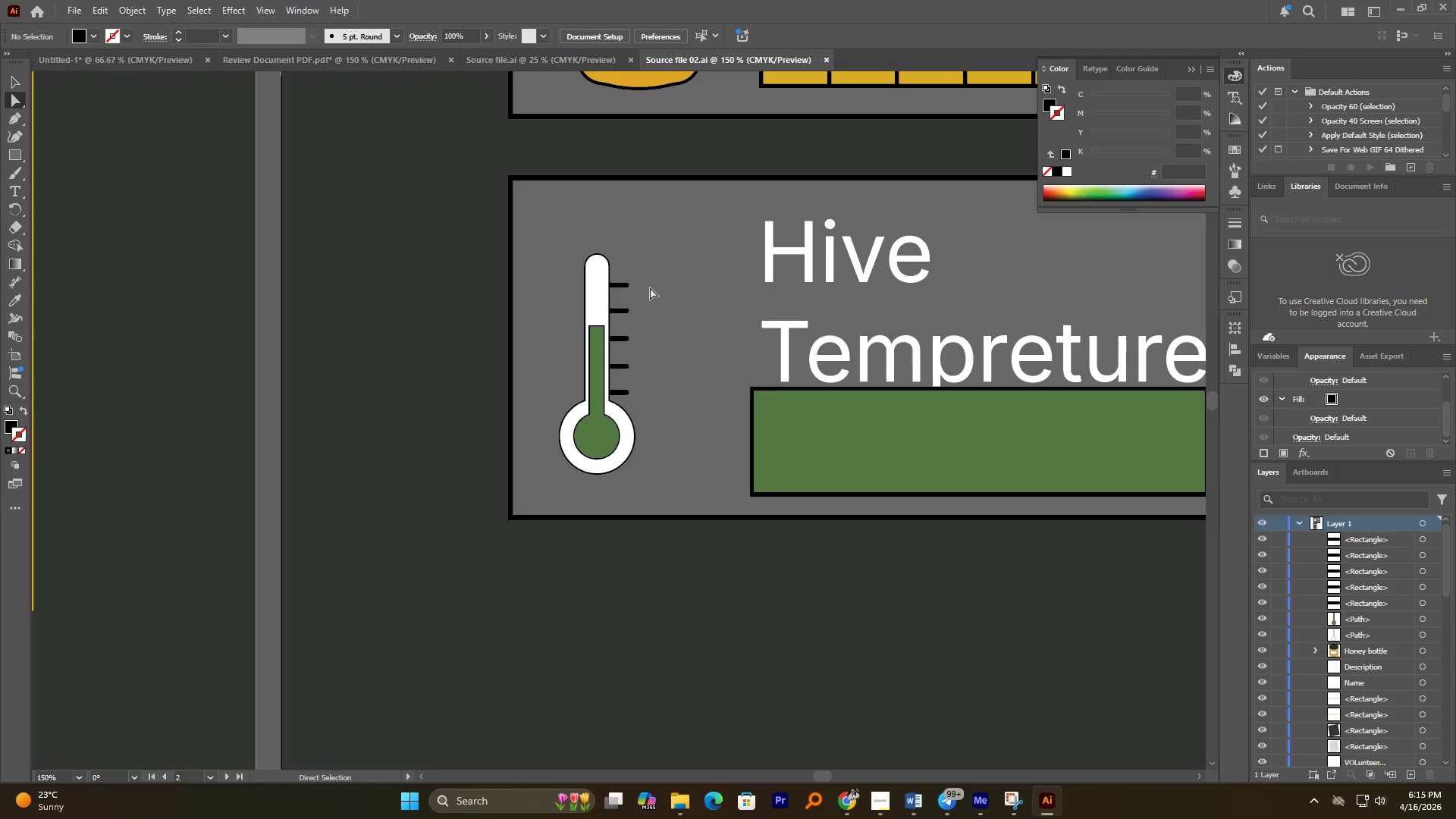 
wait(5.42)
 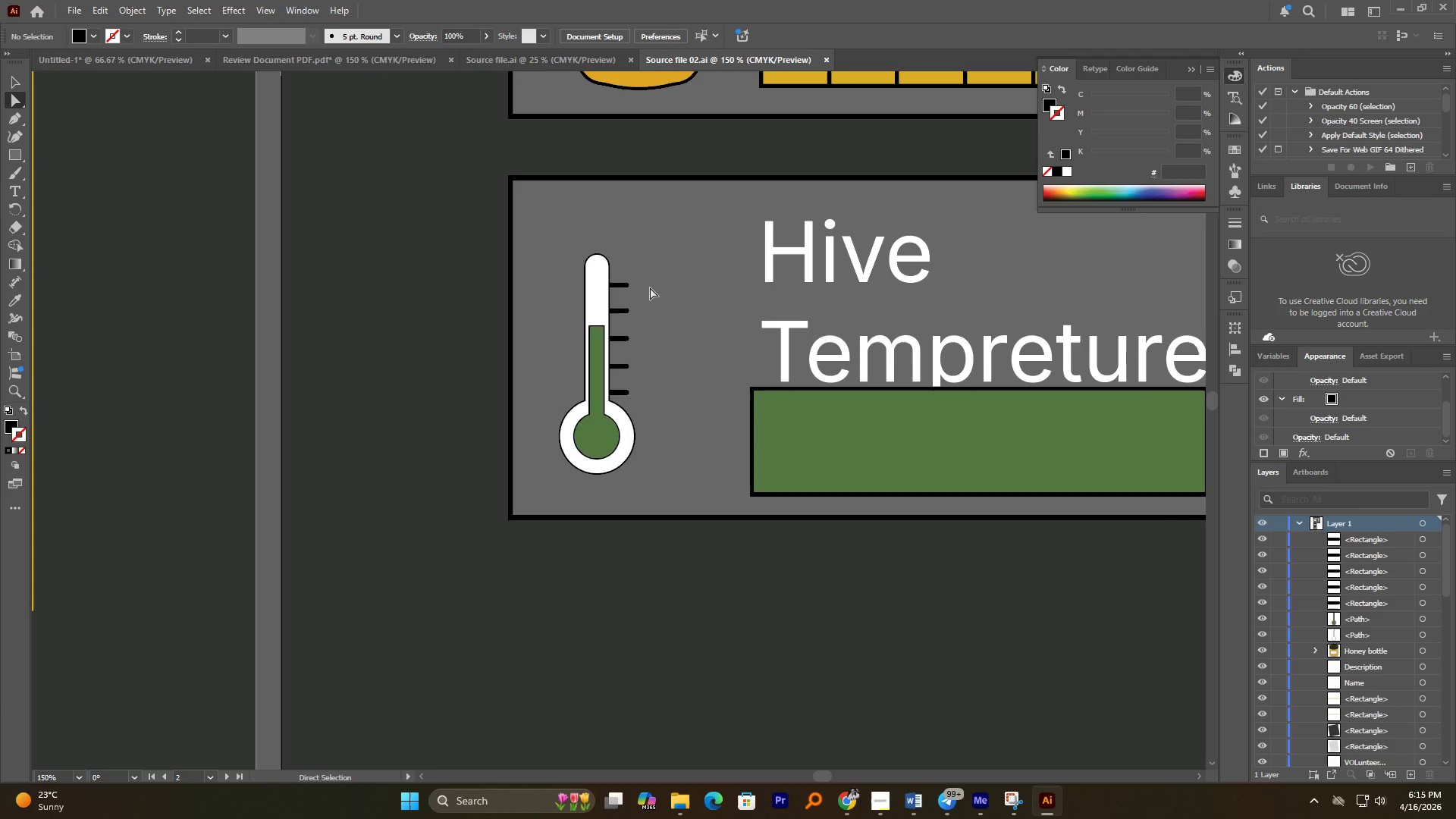 
hold_key(key=AltLeft, duration=3.78)
scroll: coordinate [764, 250], scroll_direction: down, amount: 7.0
 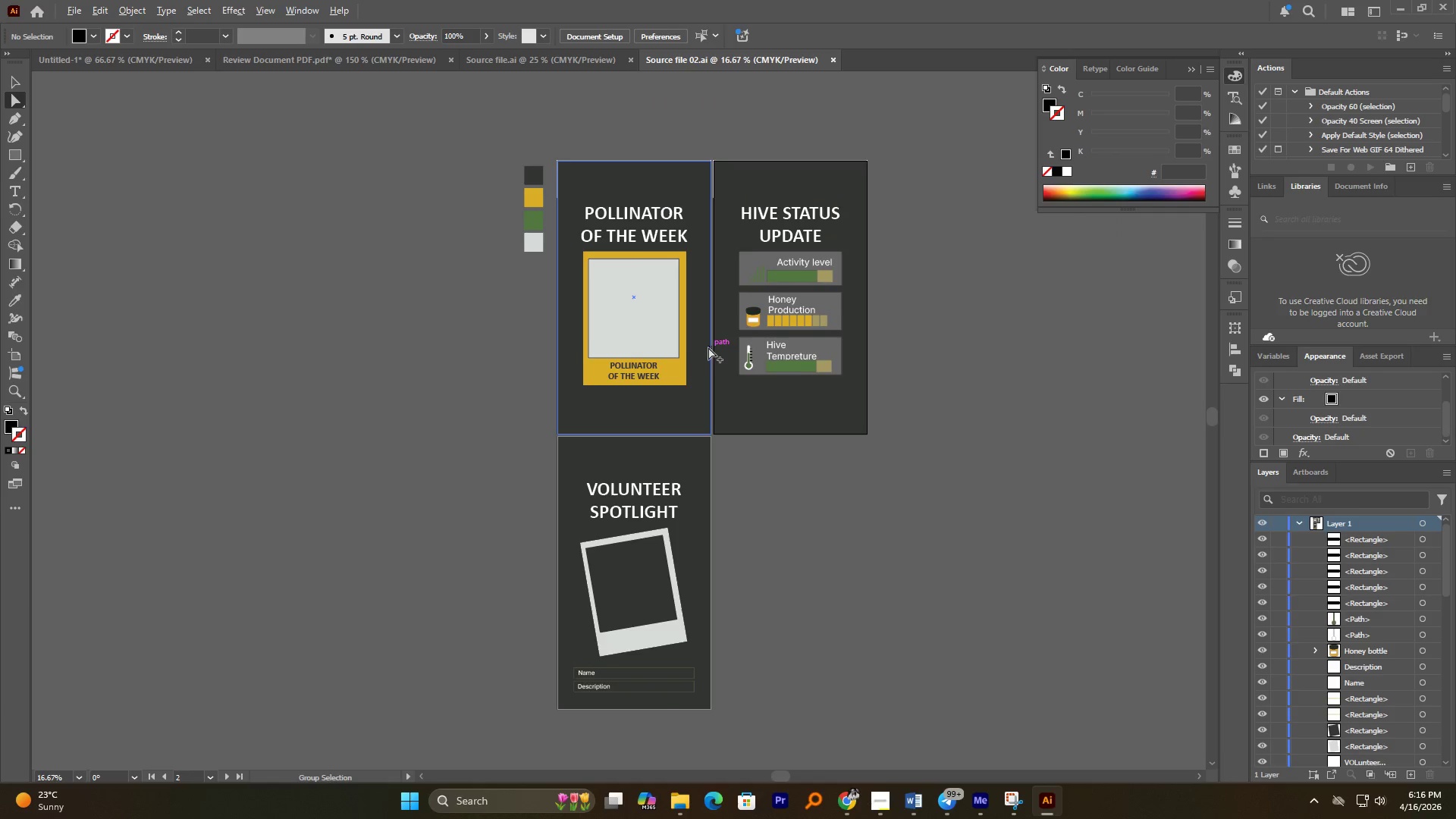 
key(Control+S)
 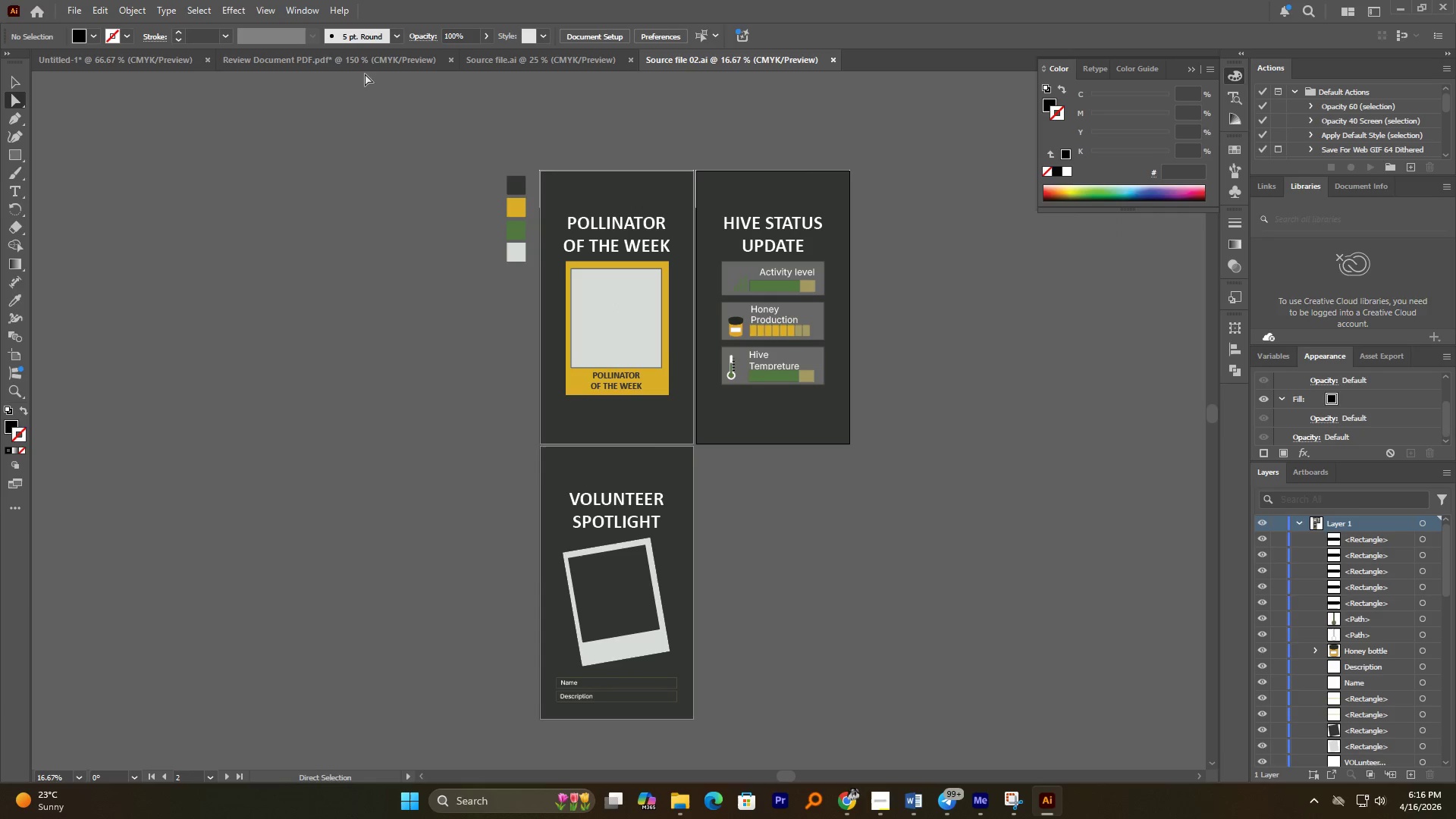 
left_click([351, 61])
 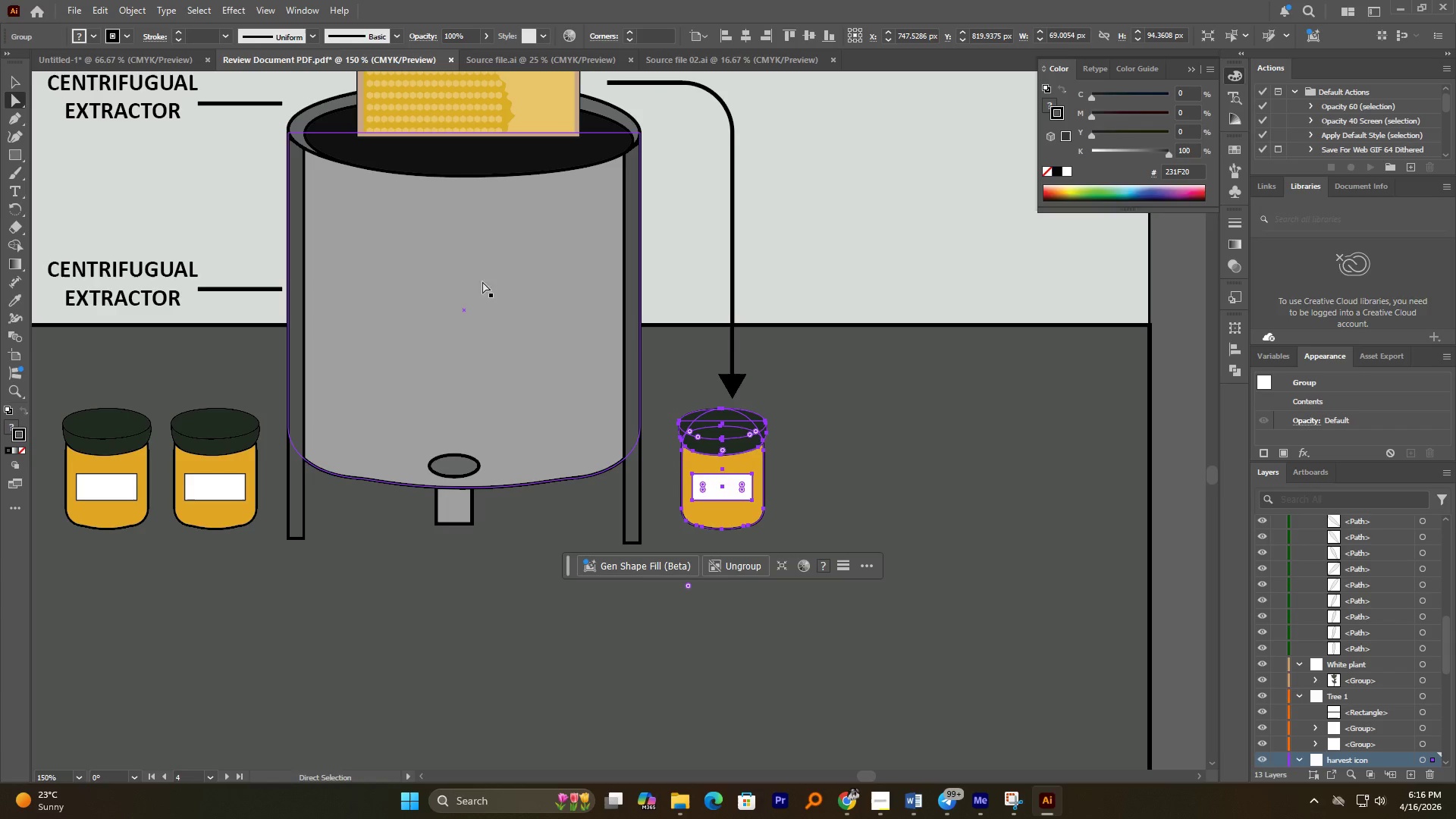 
hold_key(key=AltLeft, duration=5.06)
scroll: coordinate [587, 363], scroll_direction: down, amount: 5.0
 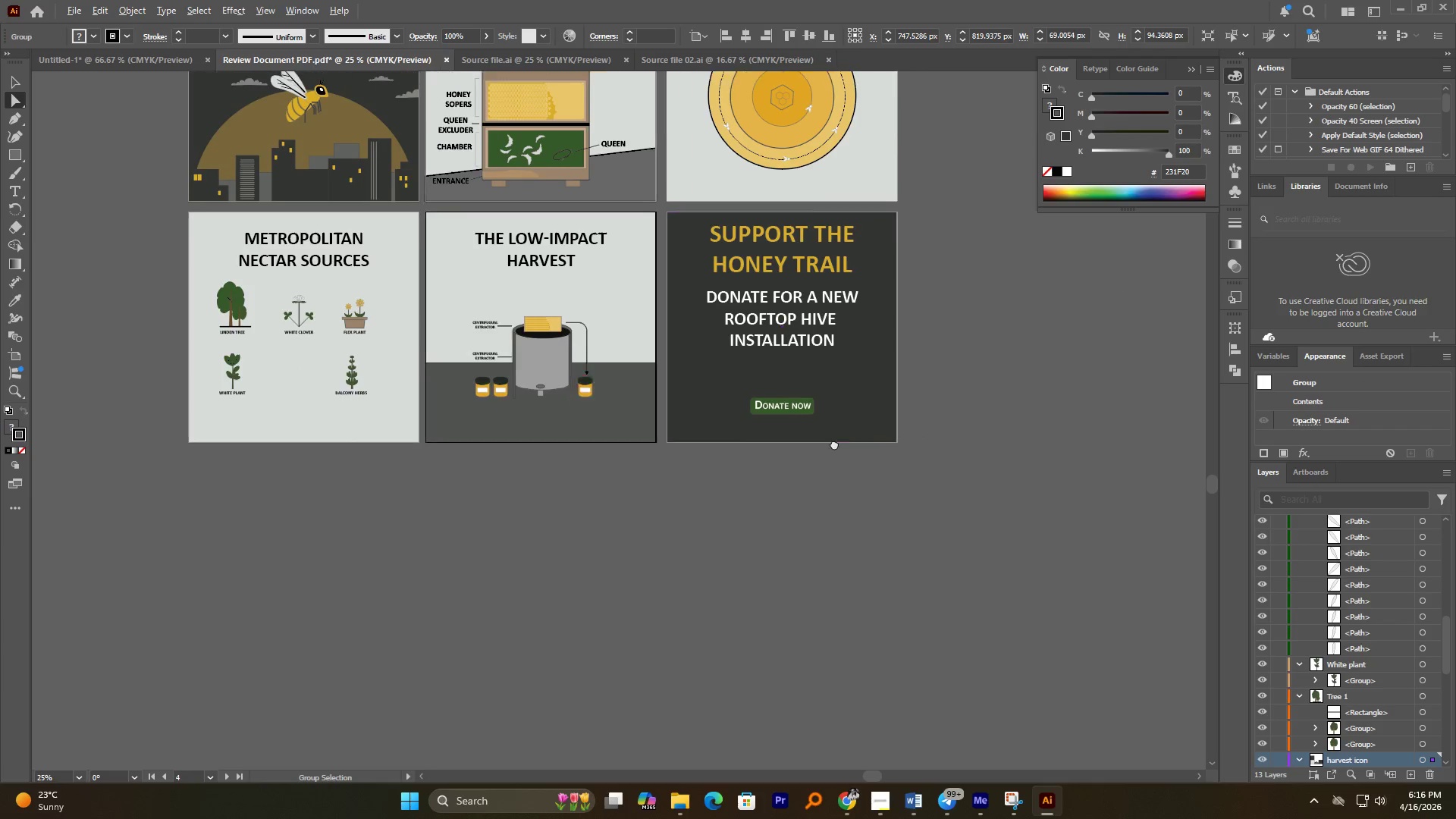 
scroll: coordinate [657, 403], scroll_direction: up, amount: 4.0
 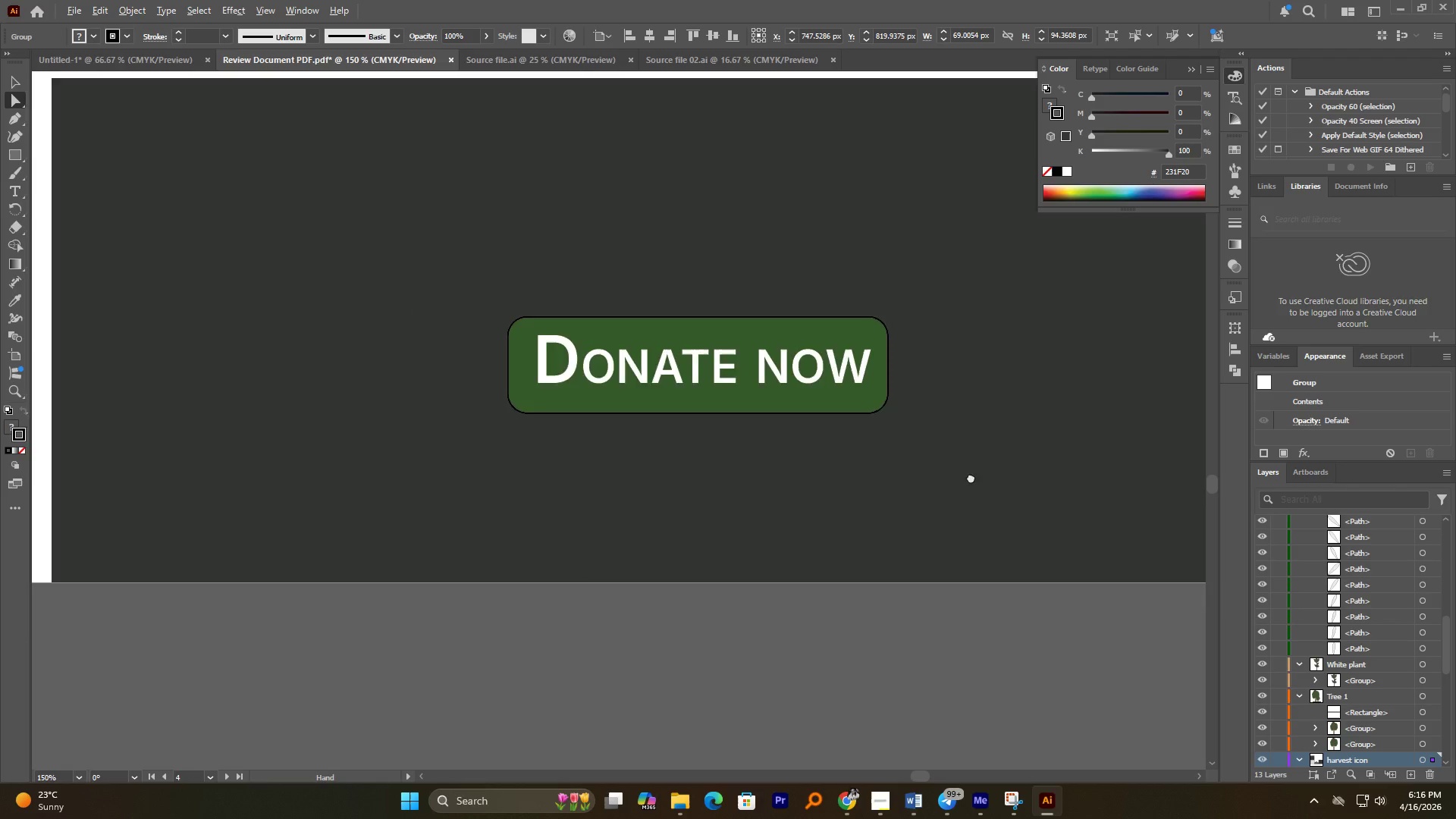 
scroll: coordinate [786, 439], scroll_direction: down, amount: 3.0
 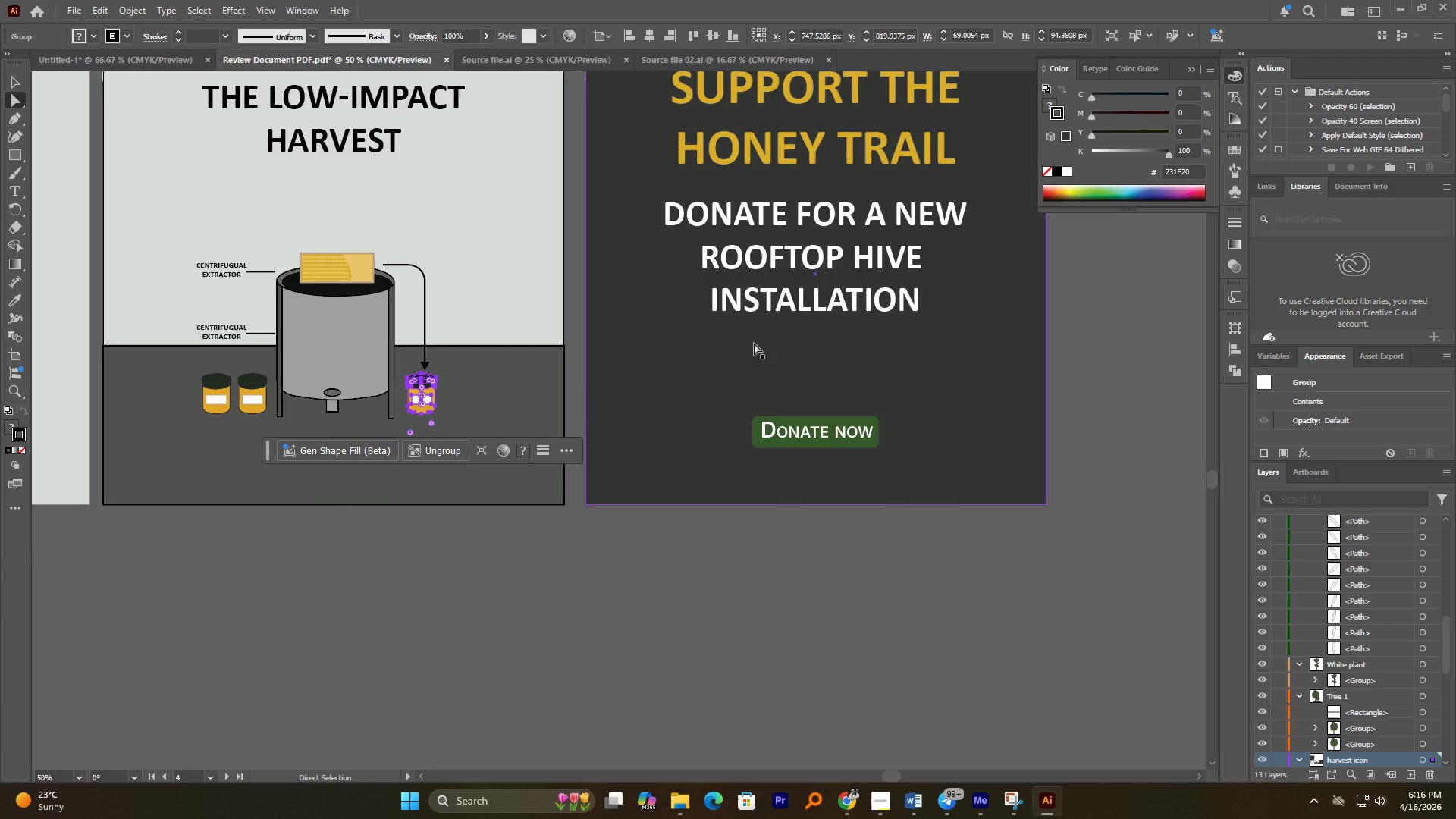 
wait(9.39)
 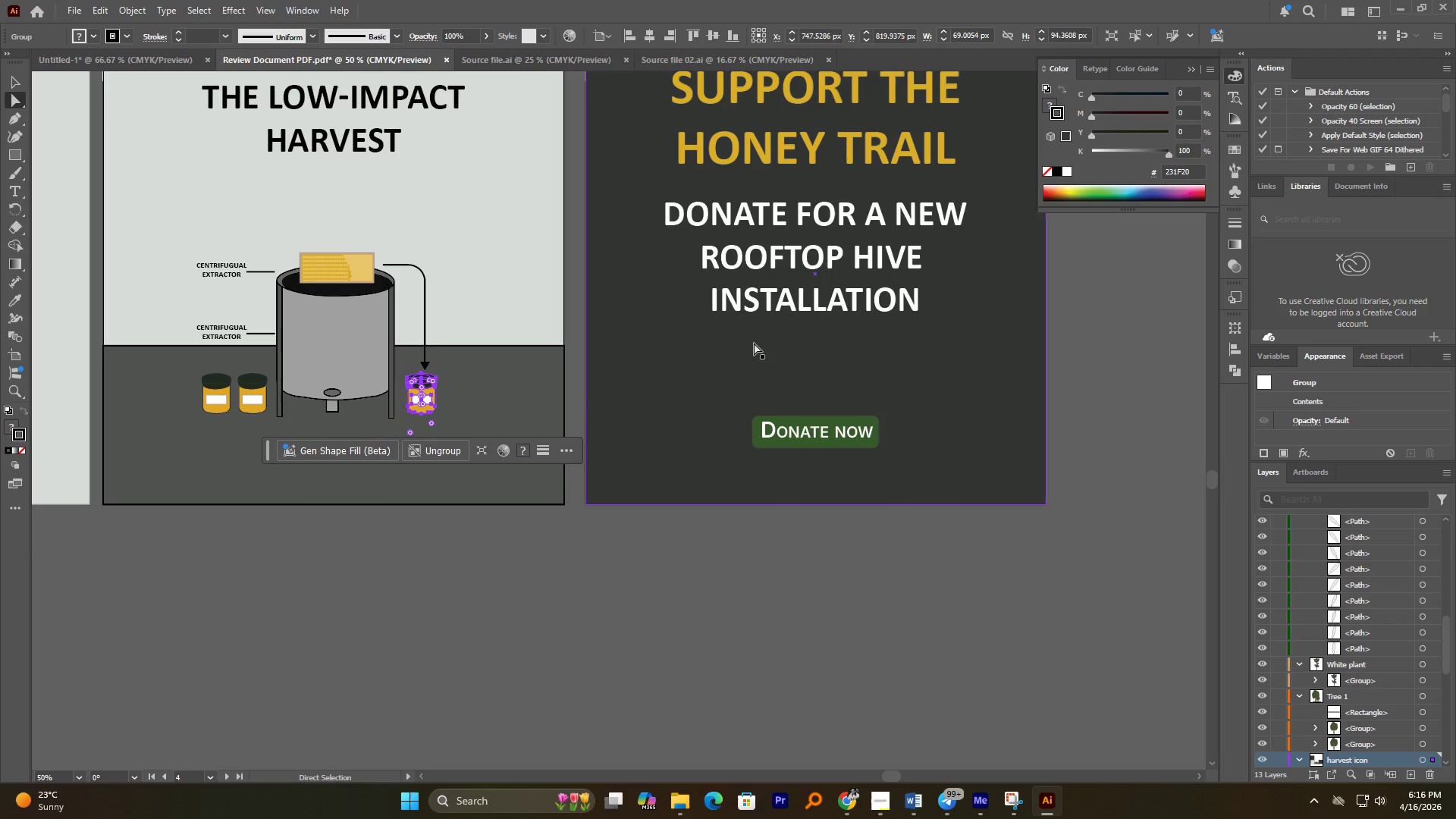 
hold_key(key=AltLeft, duration=3.53)
 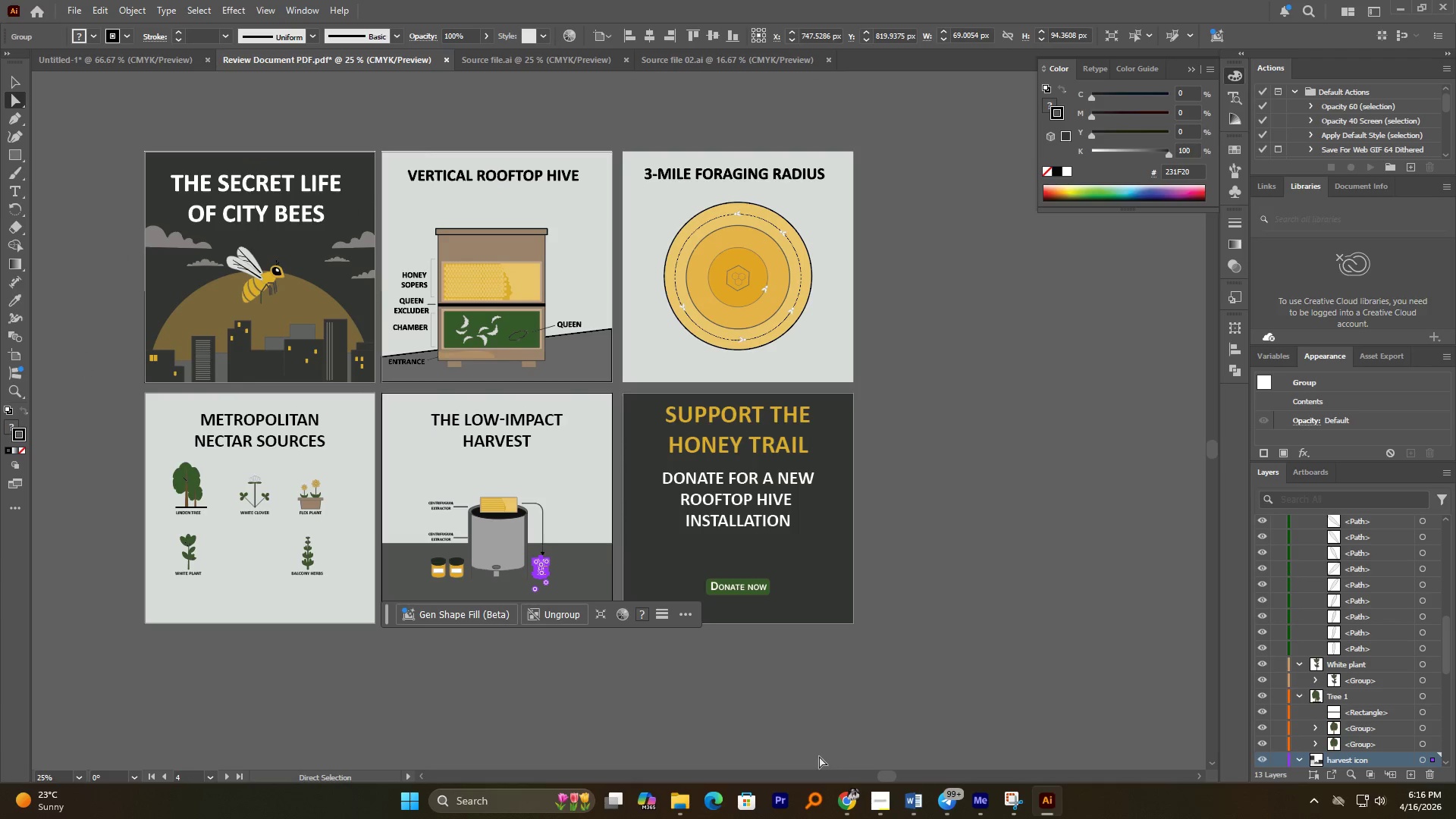 